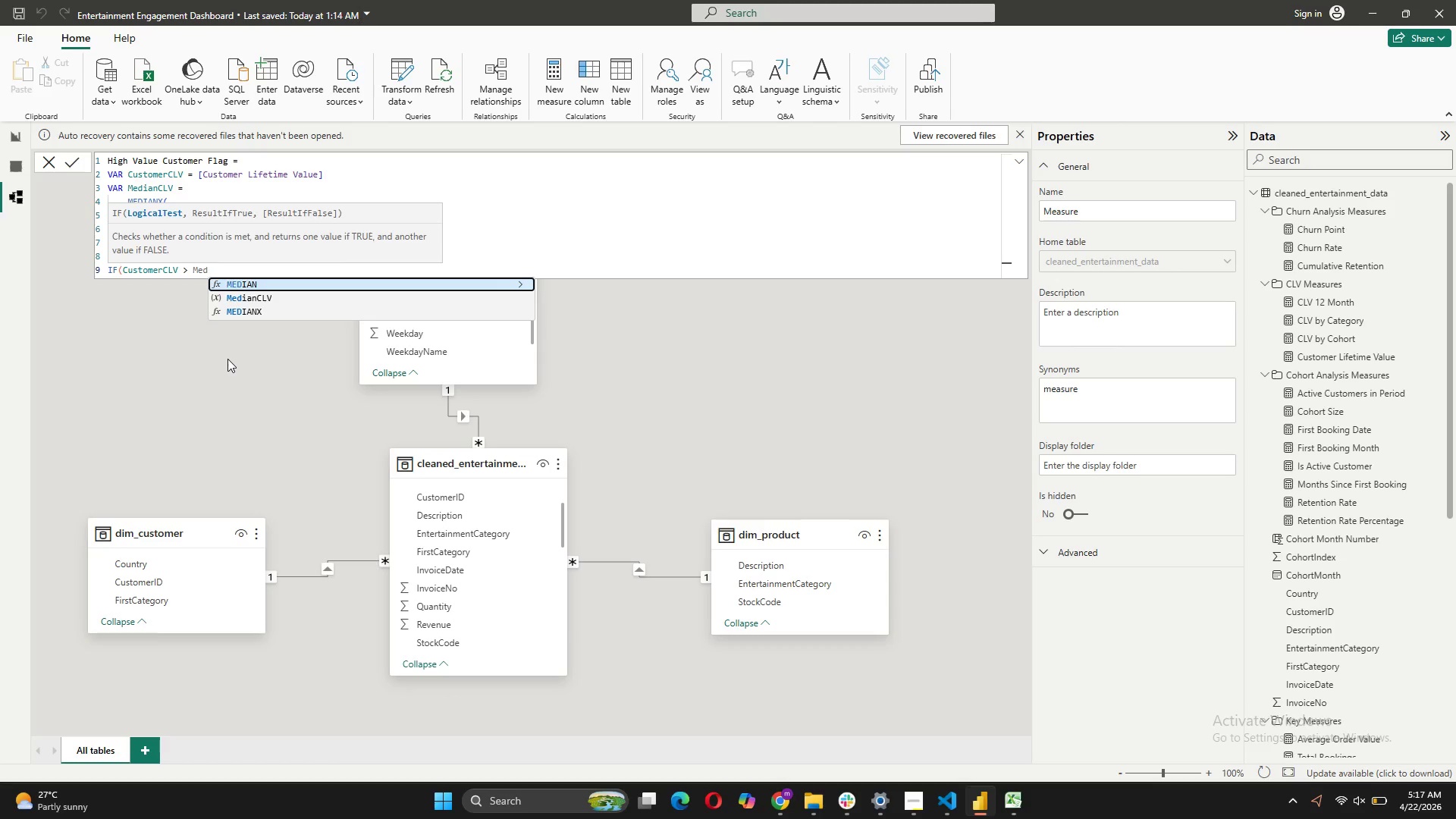 
left_click([271, 294])
 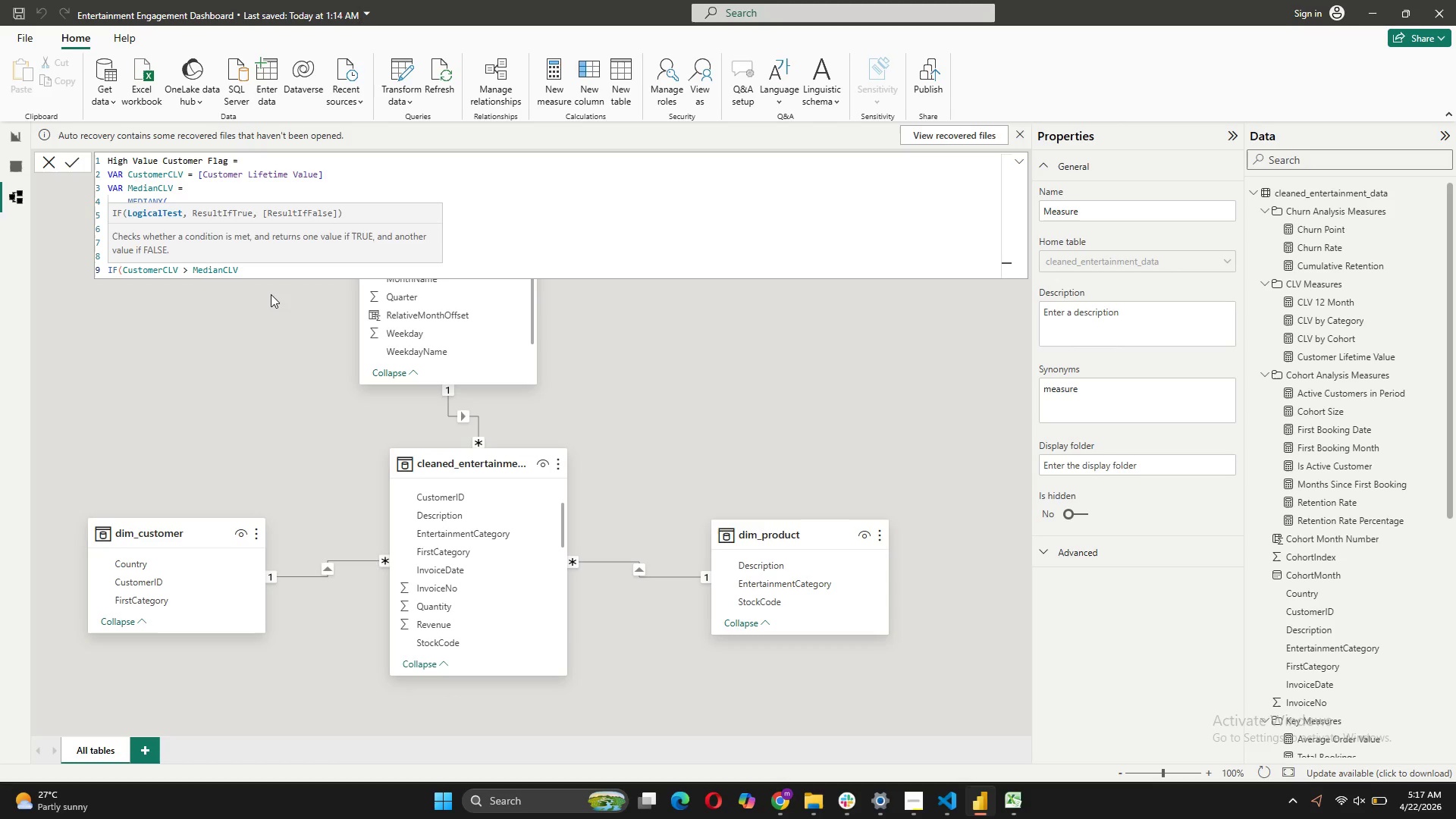 
type(, "High Value)
 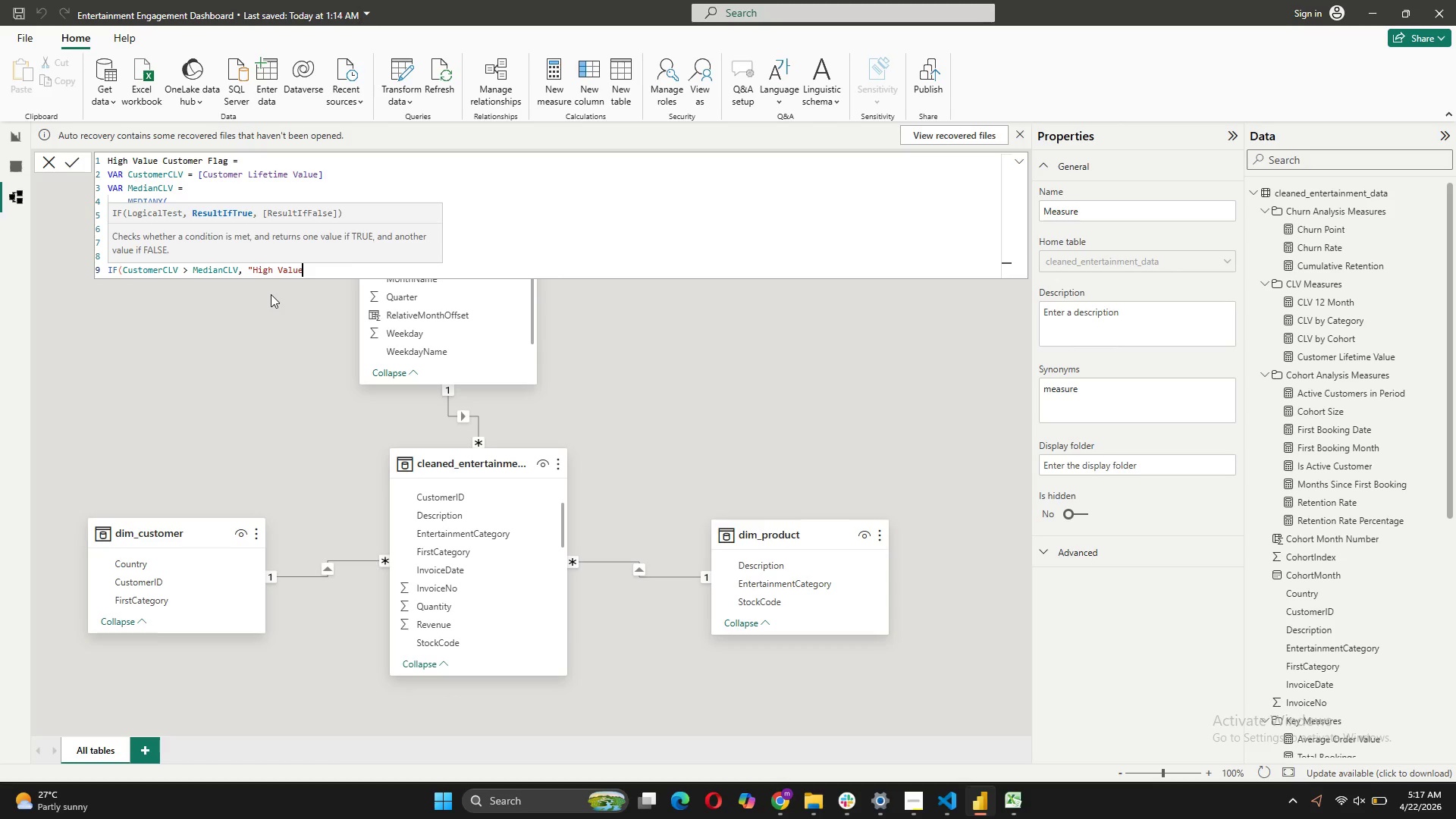 
key(ArrowRight)
 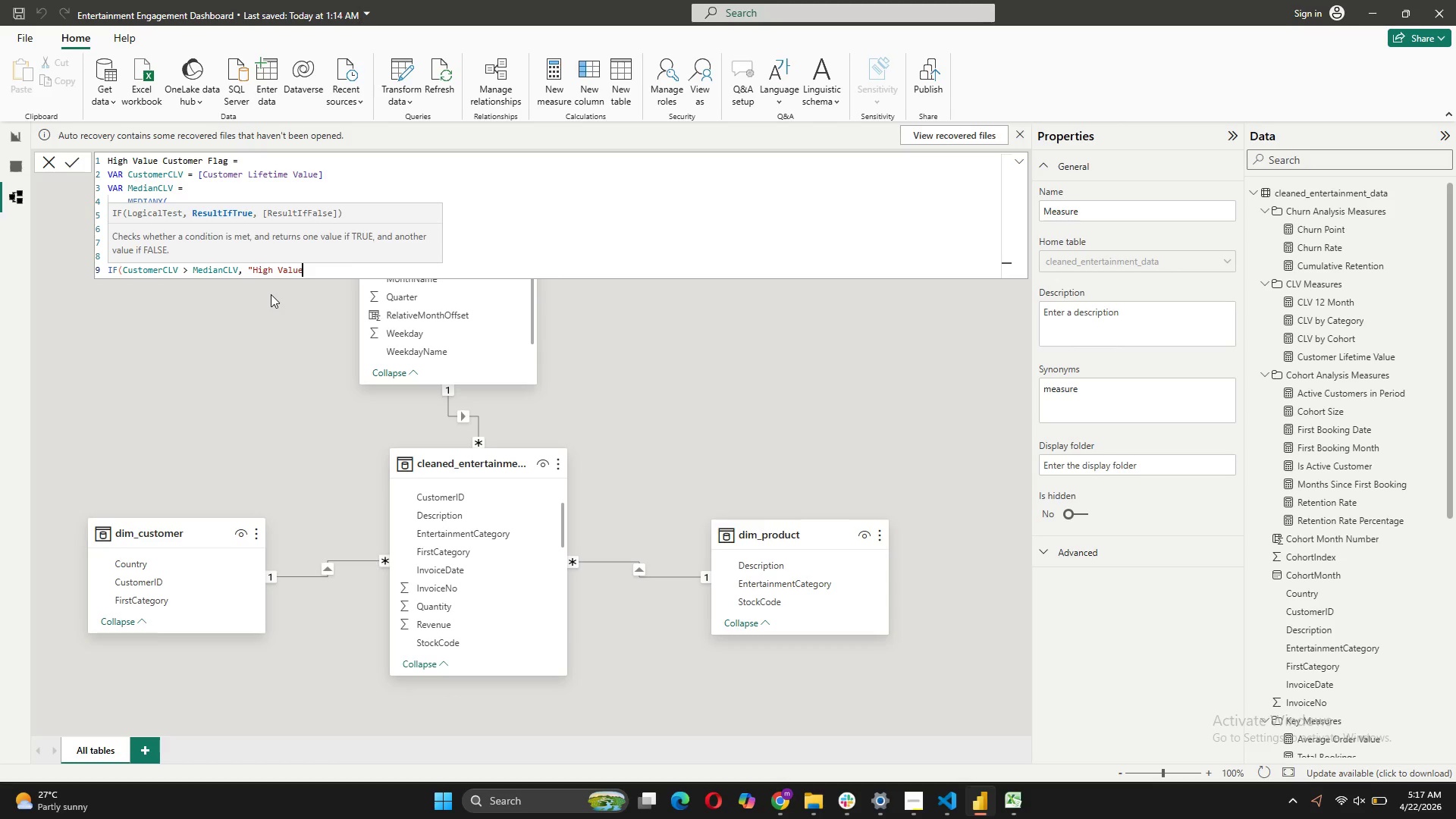 
type(", "Standard"))
 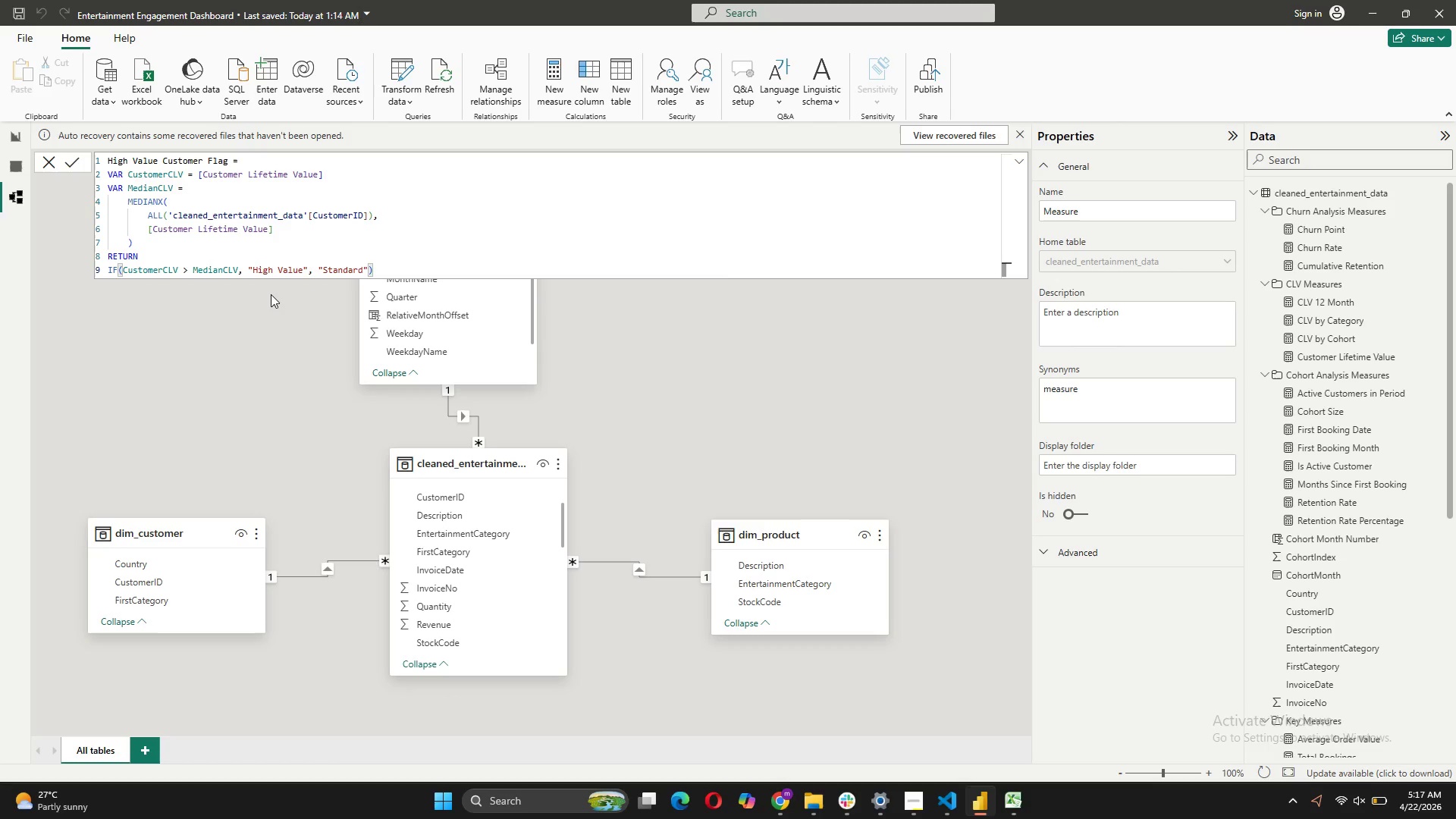 
left_click([77, 170])
 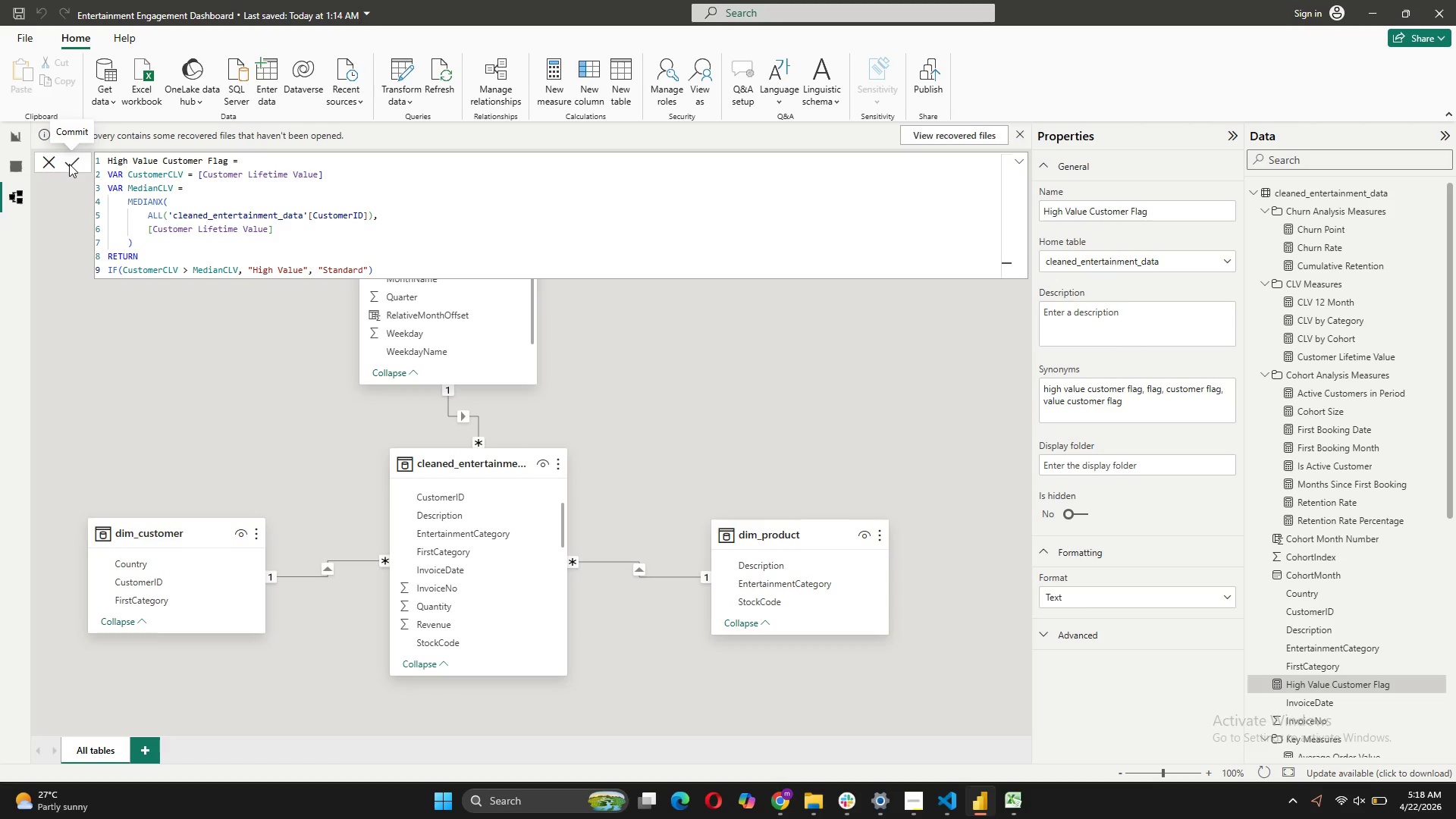 
wait(9.42)
 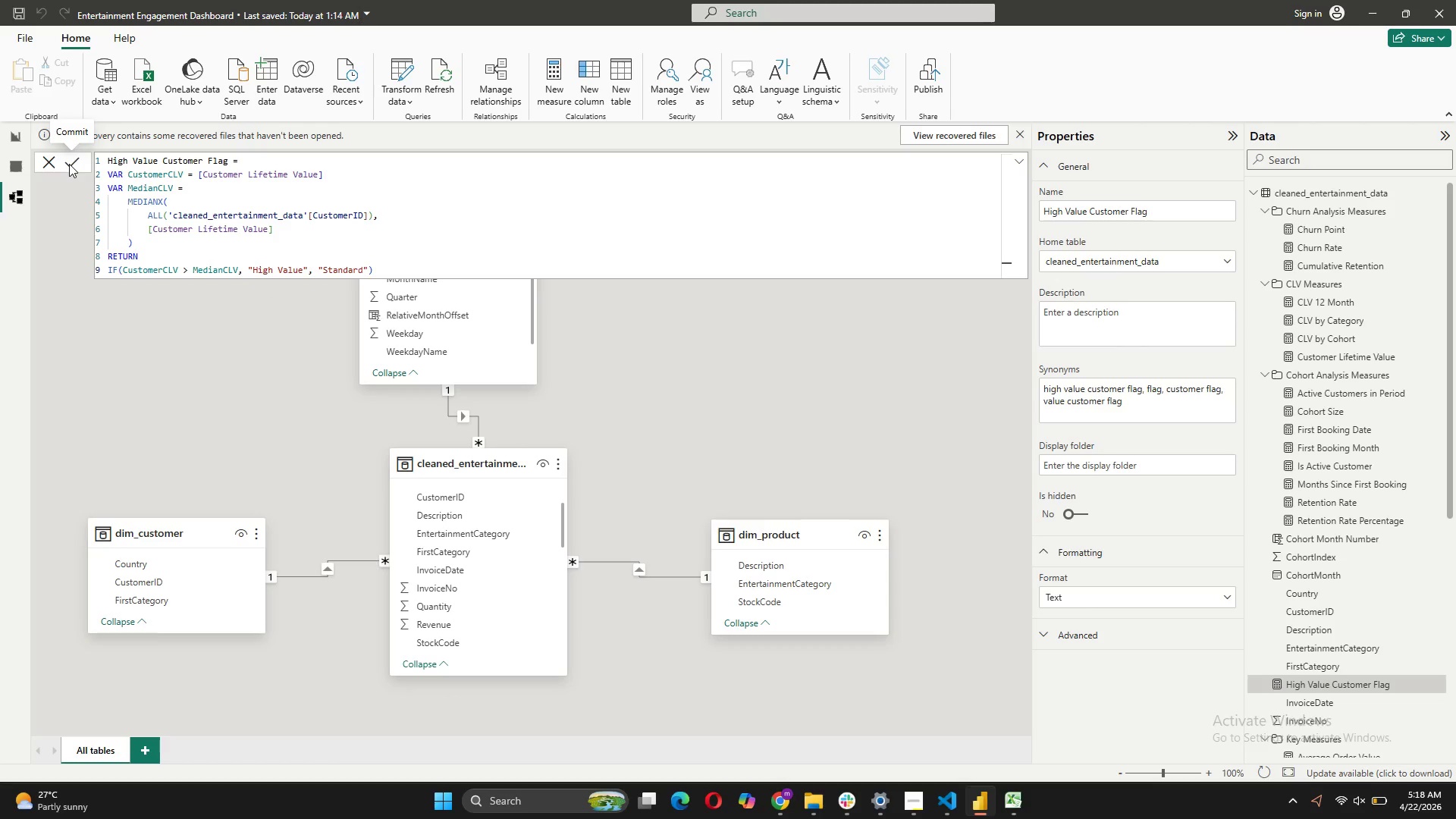 
left_click_drag(start_coordinate=[1371, 681], to_coordinate=[1336, 278])
 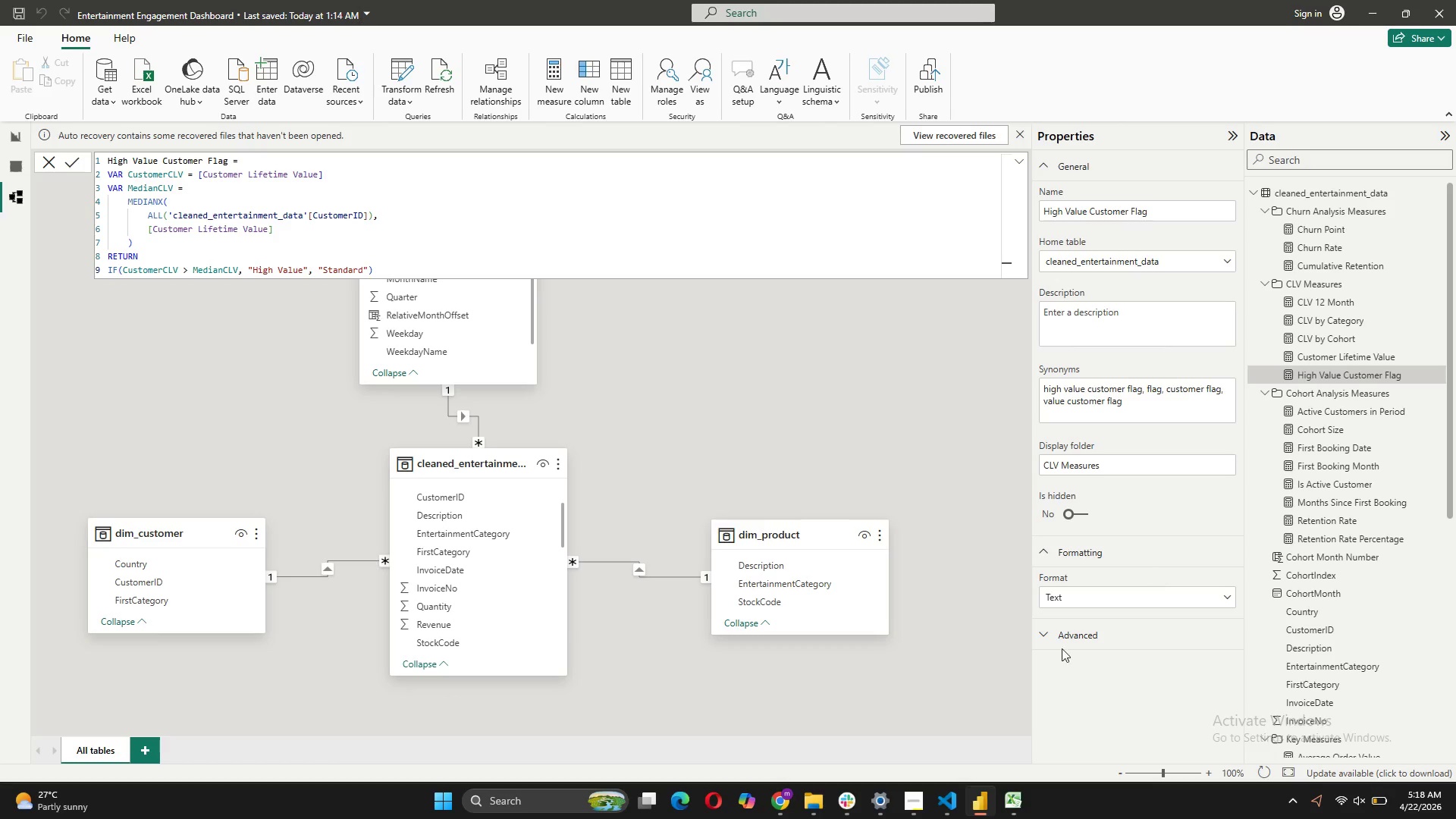 
left_click([915, 730])